 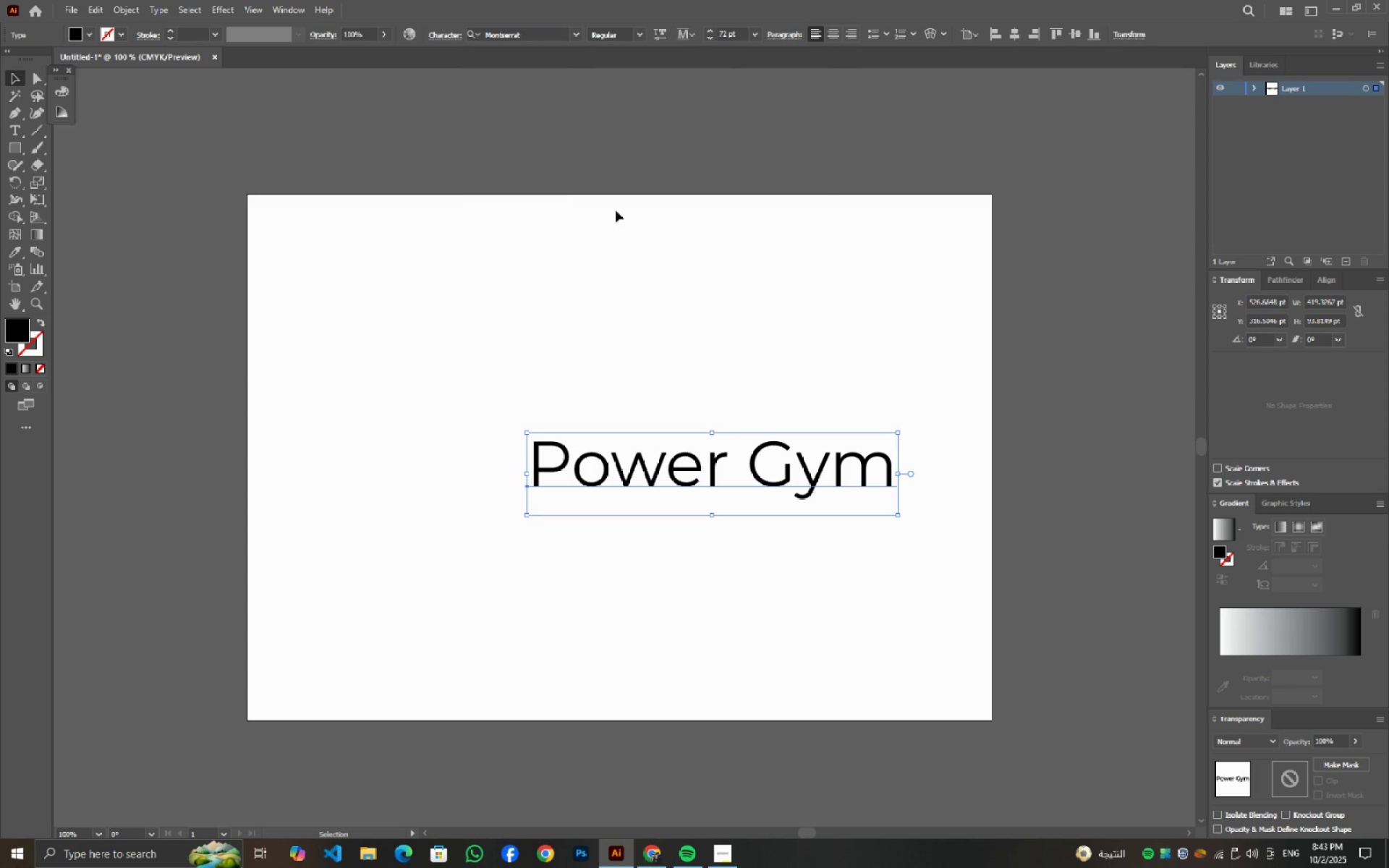 
left_click([579, 31])
 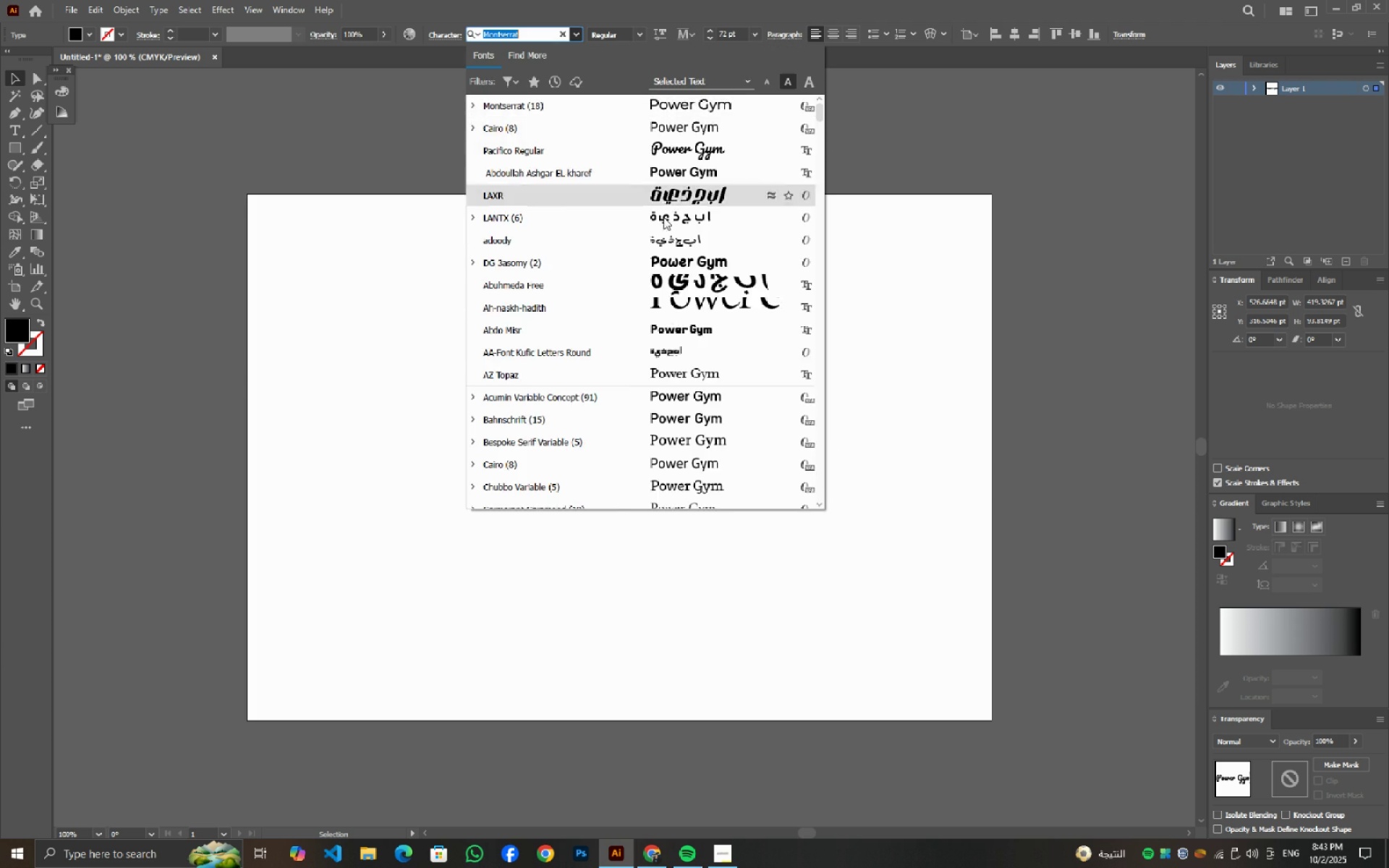 
scroll: coordinate [665, 221], scroll_direction: down, amount: 17.0
 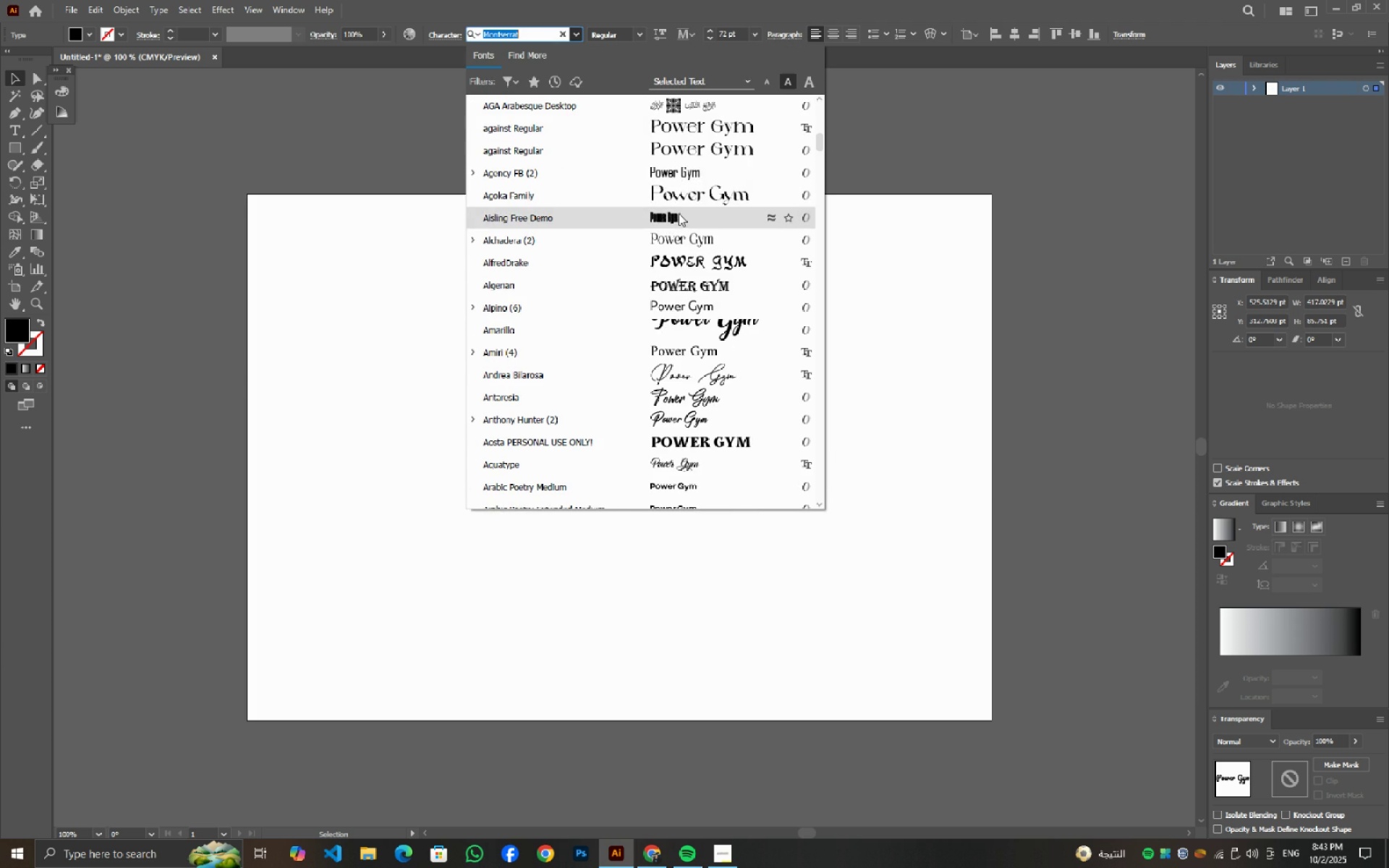 
left_click([679, 213])
 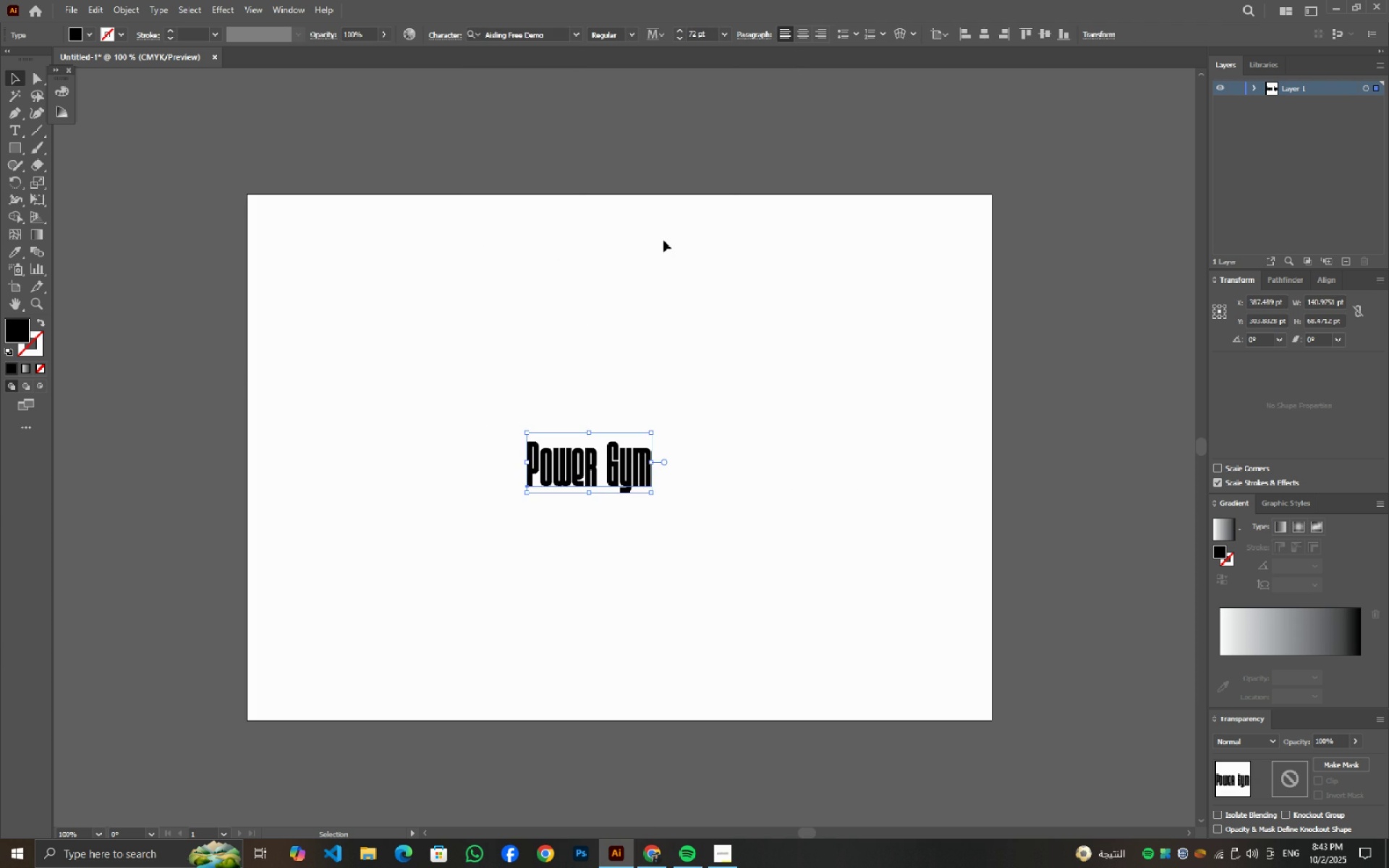 
left_click([663, 240])
 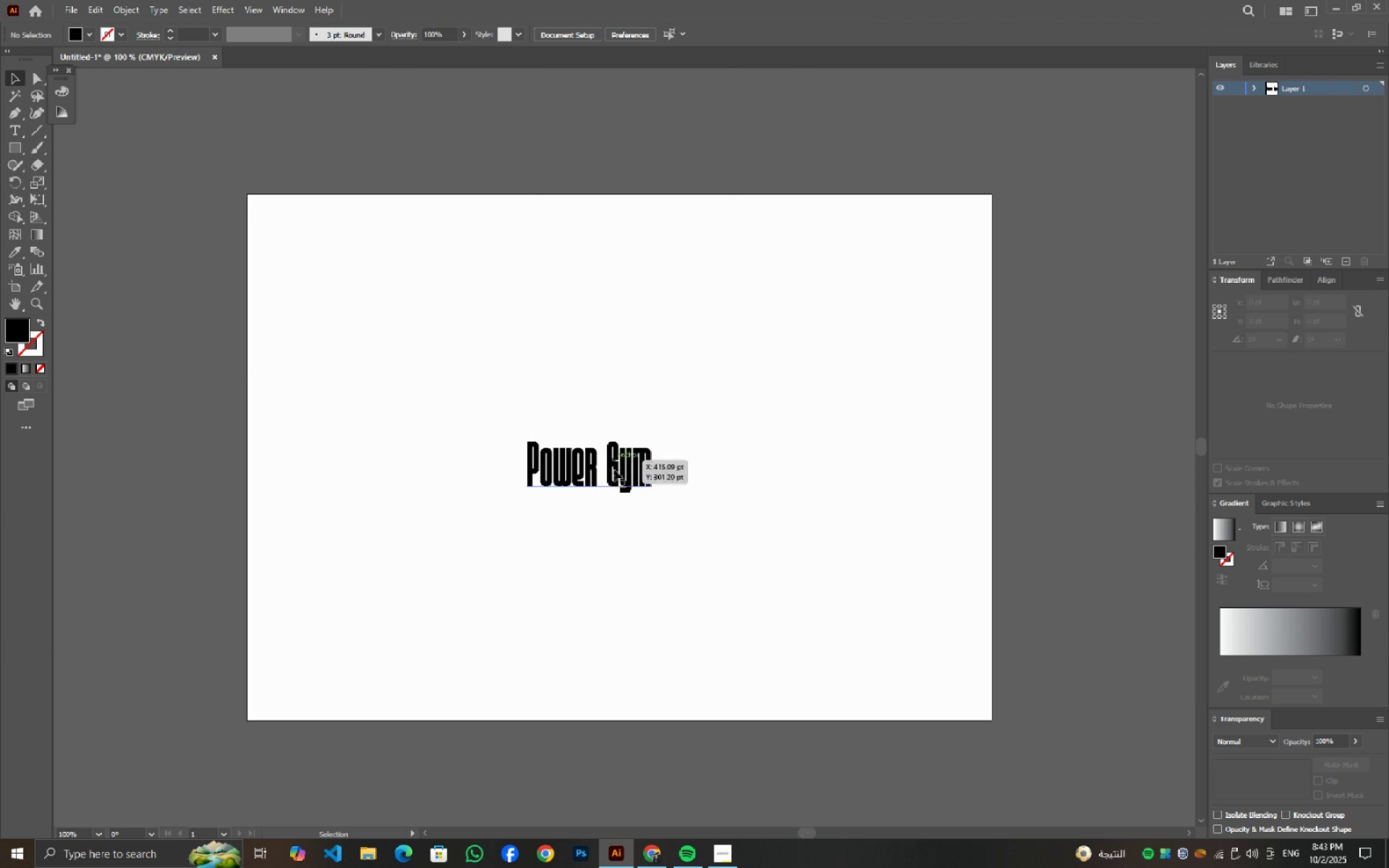 
left_click([614, 475])